 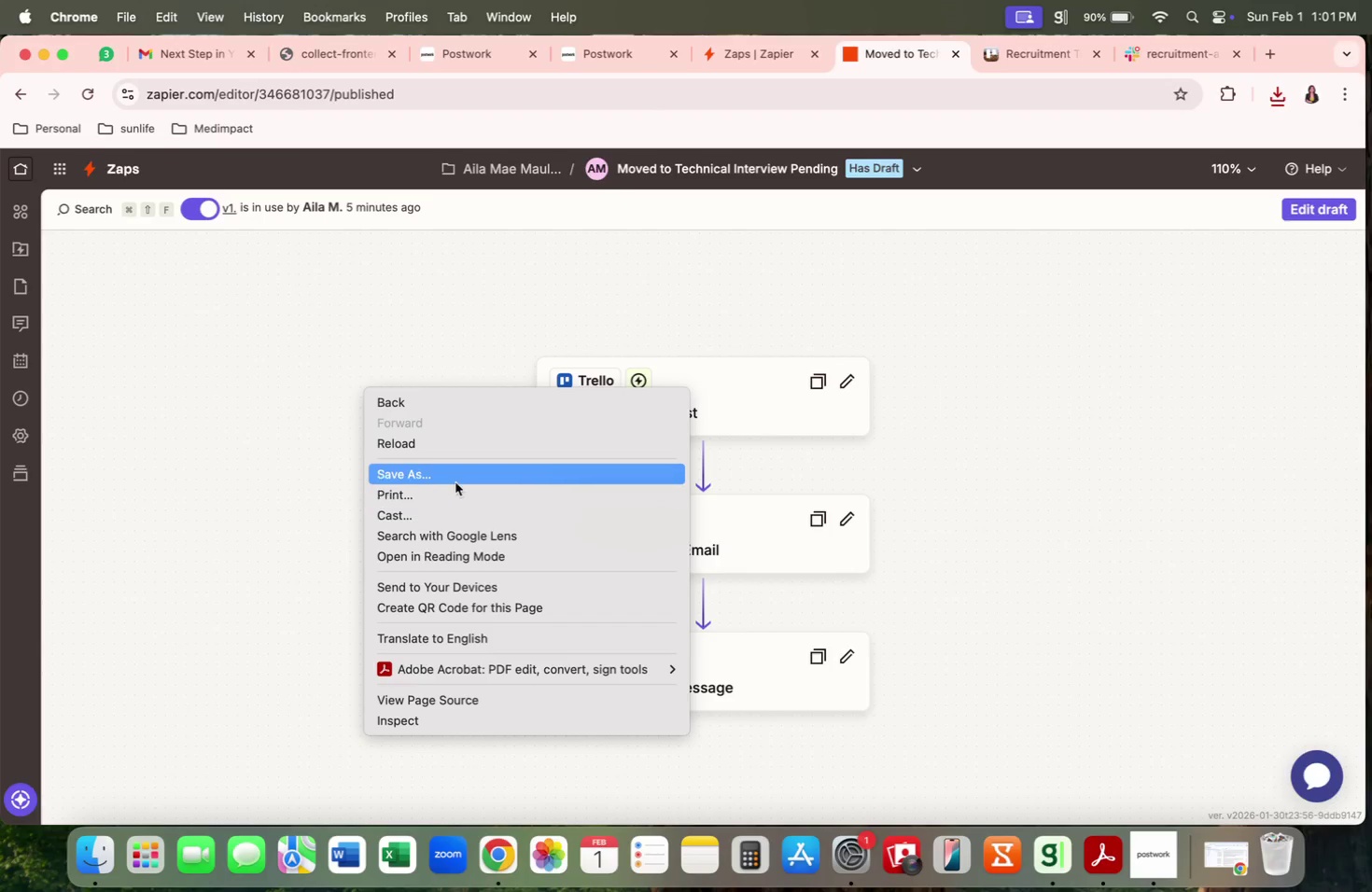 
left_click([456, 481])
 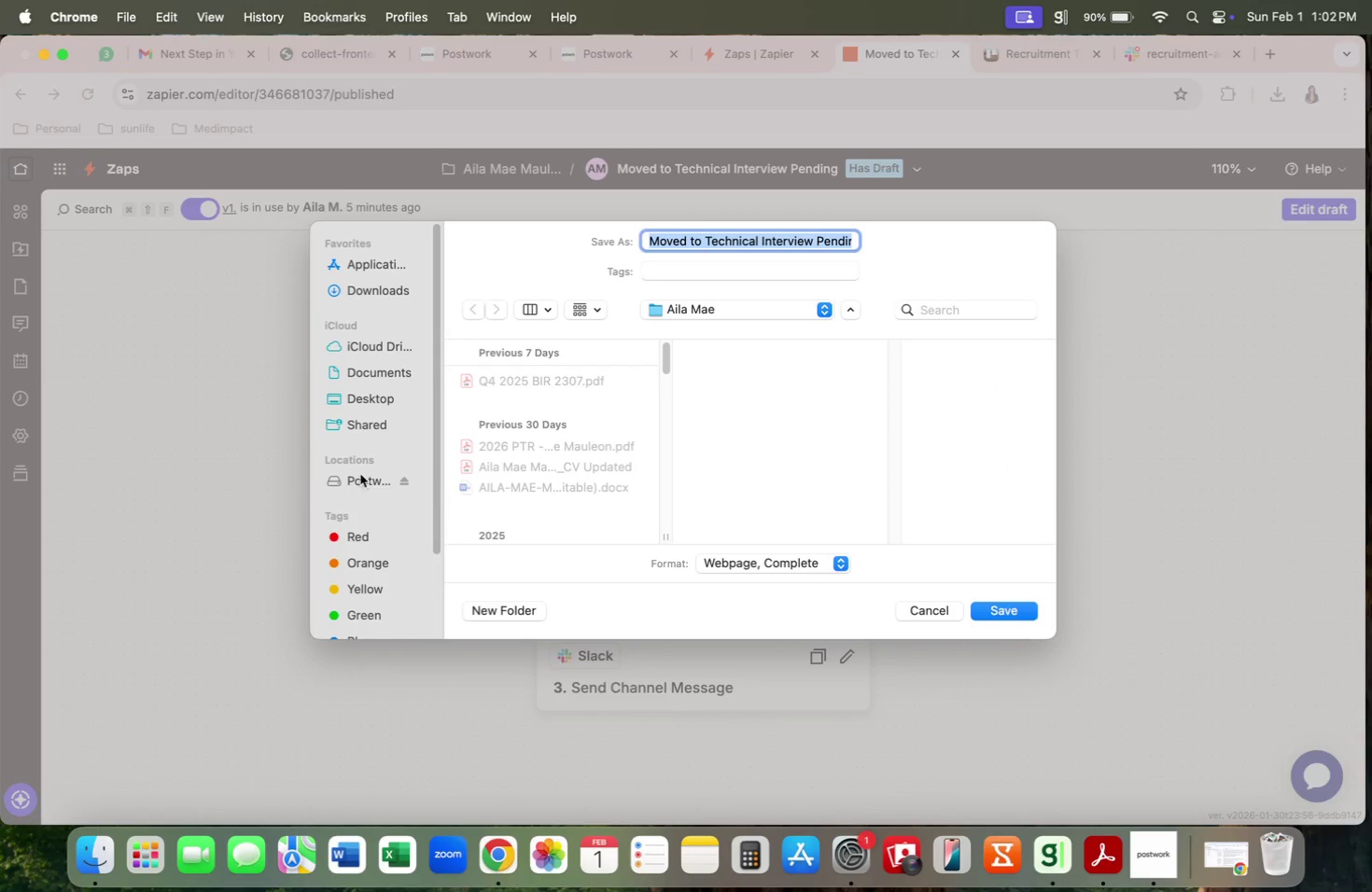 
left_click([198, 431])
 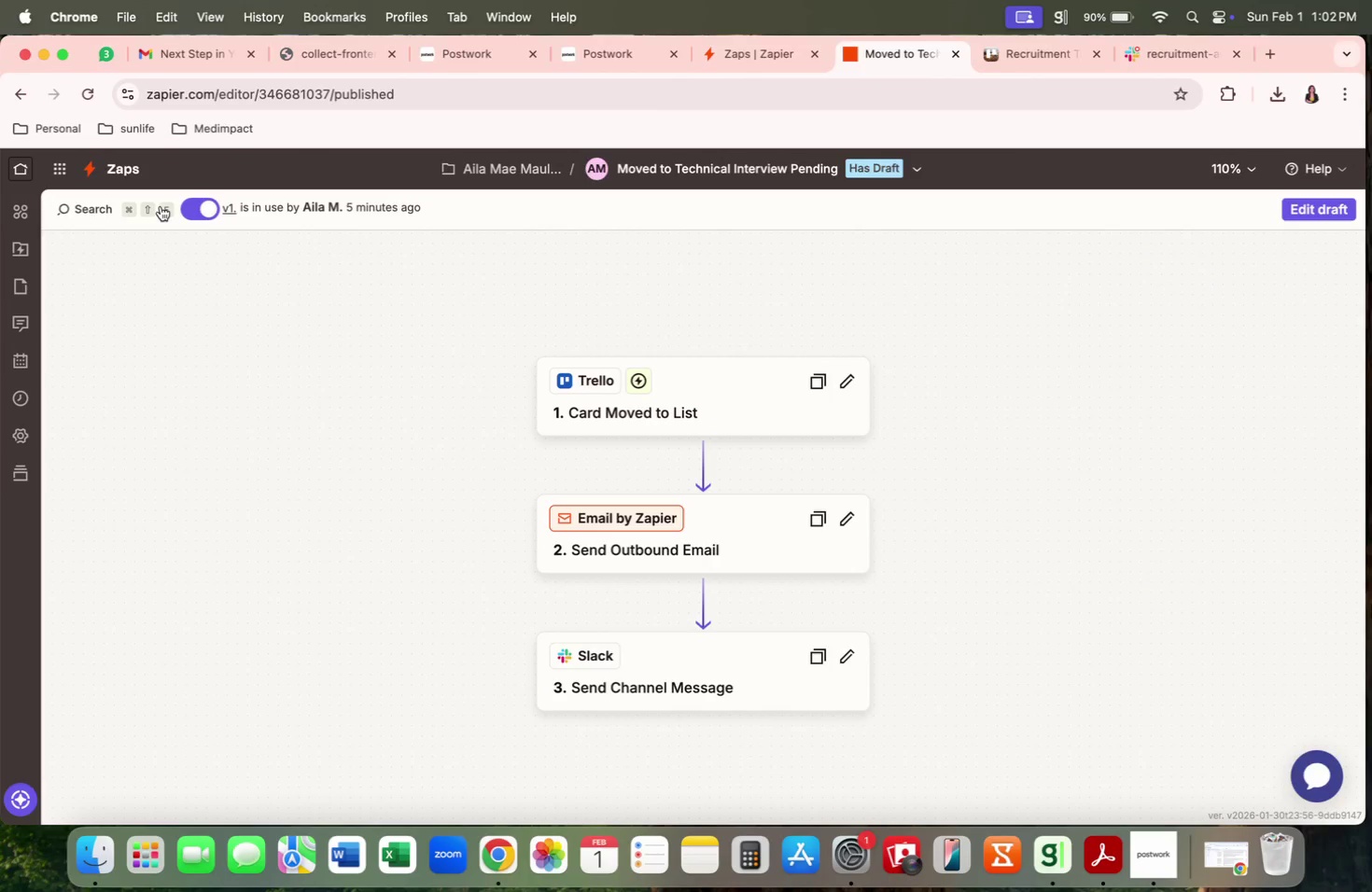 
left_click([147, 207])
 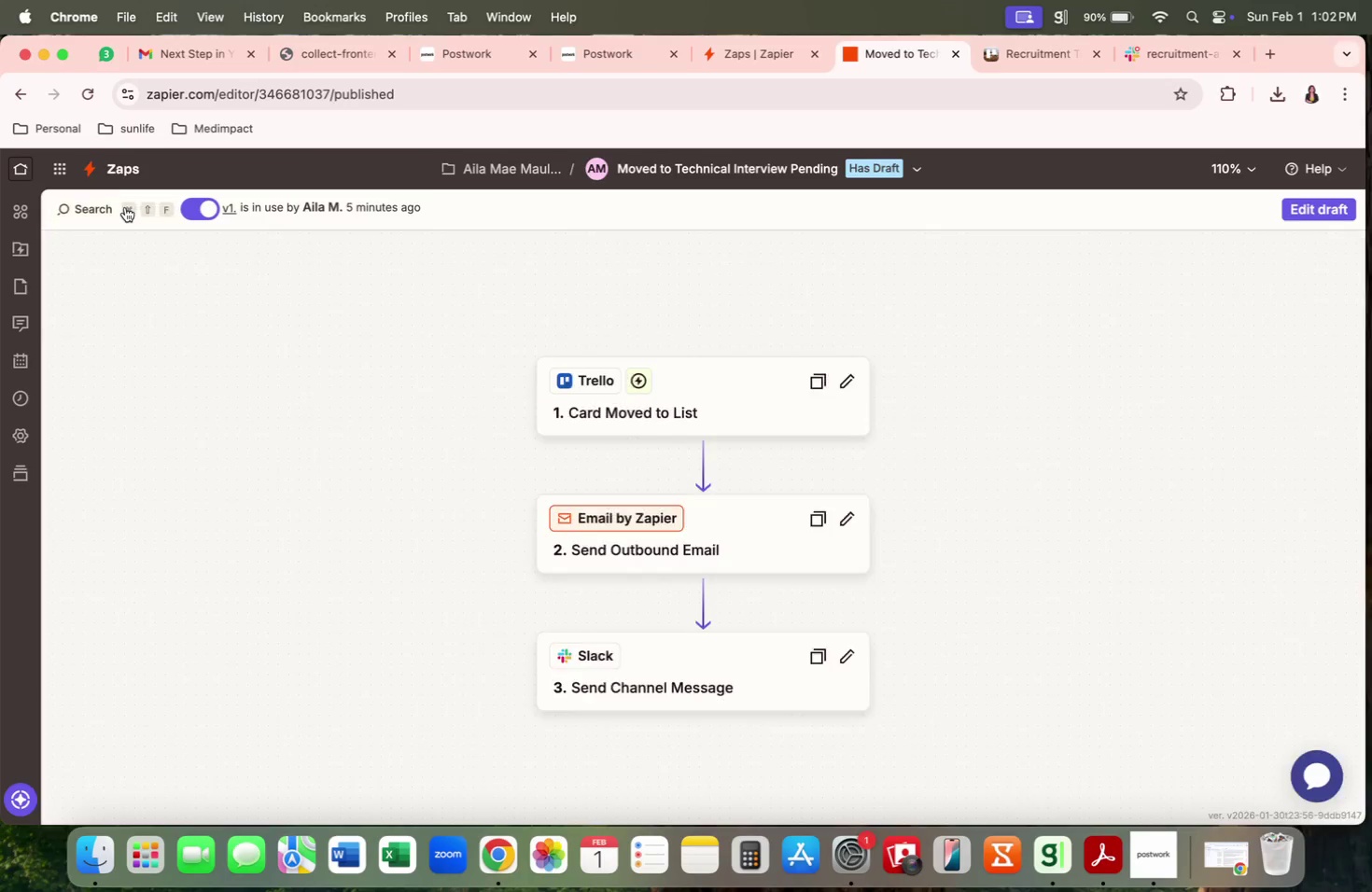 
left_click([127, 210])
 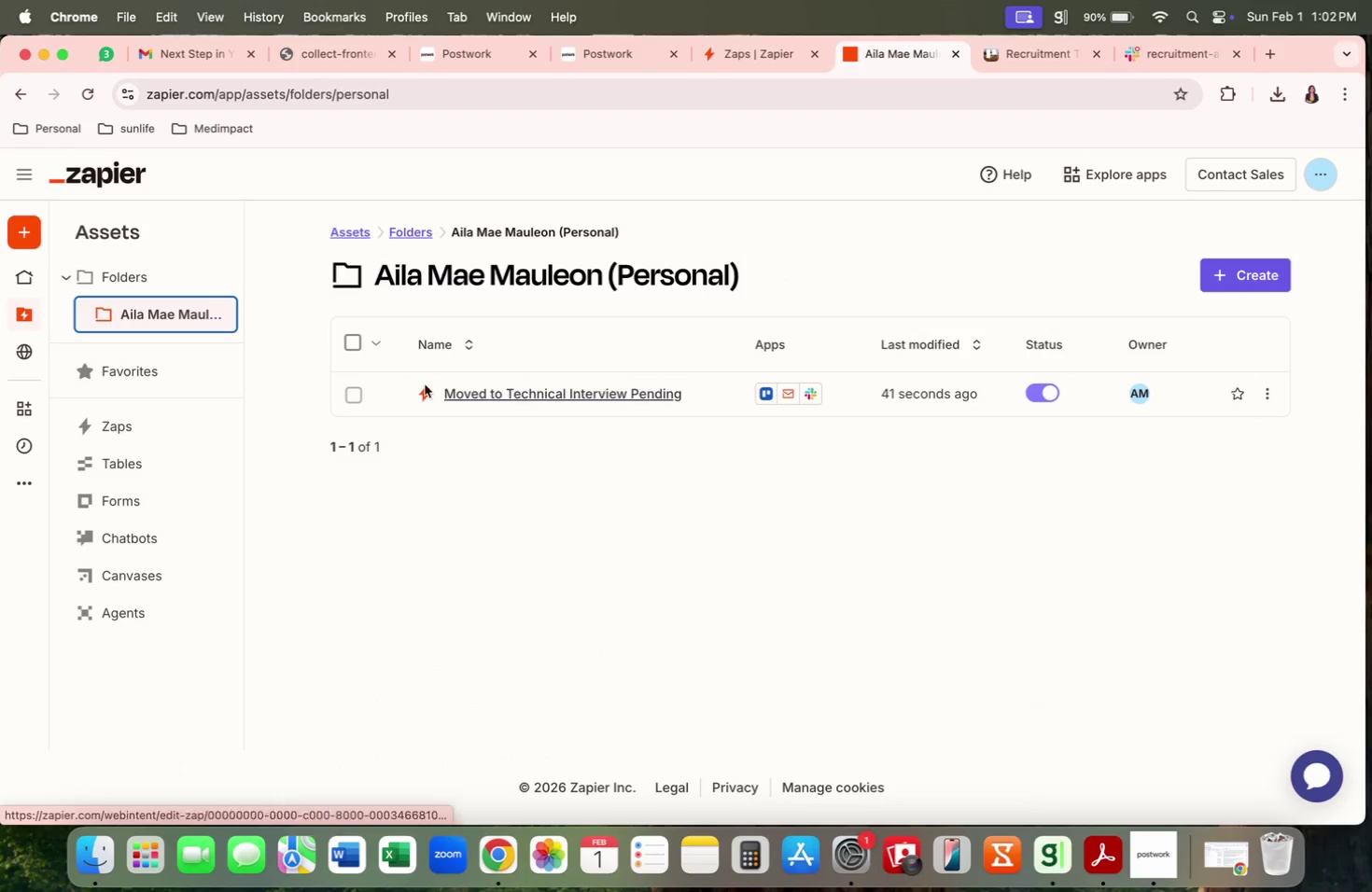 
wait(12.15)
 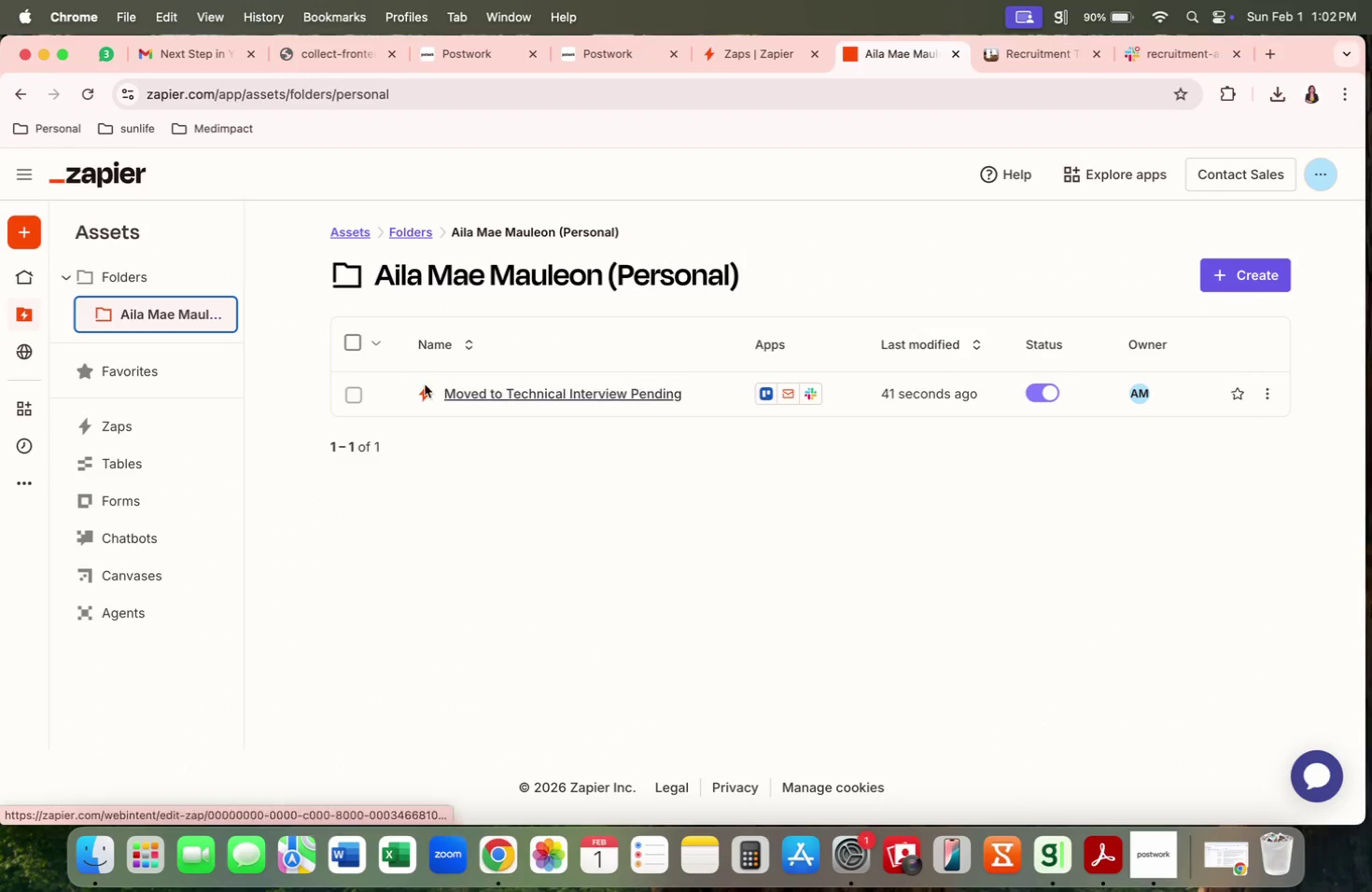 
left_click([721, 507])
 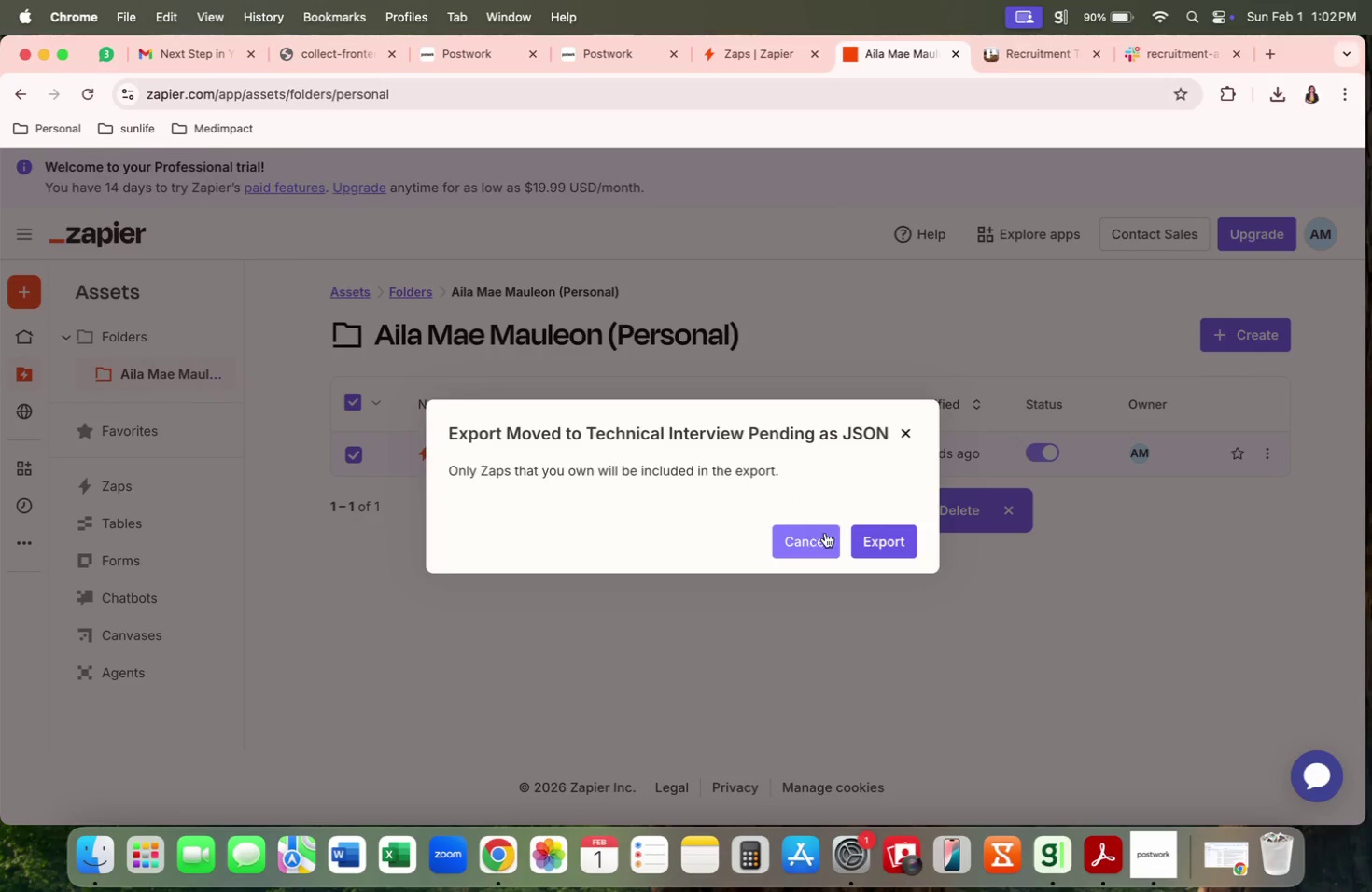 
left_click([805, 537])
 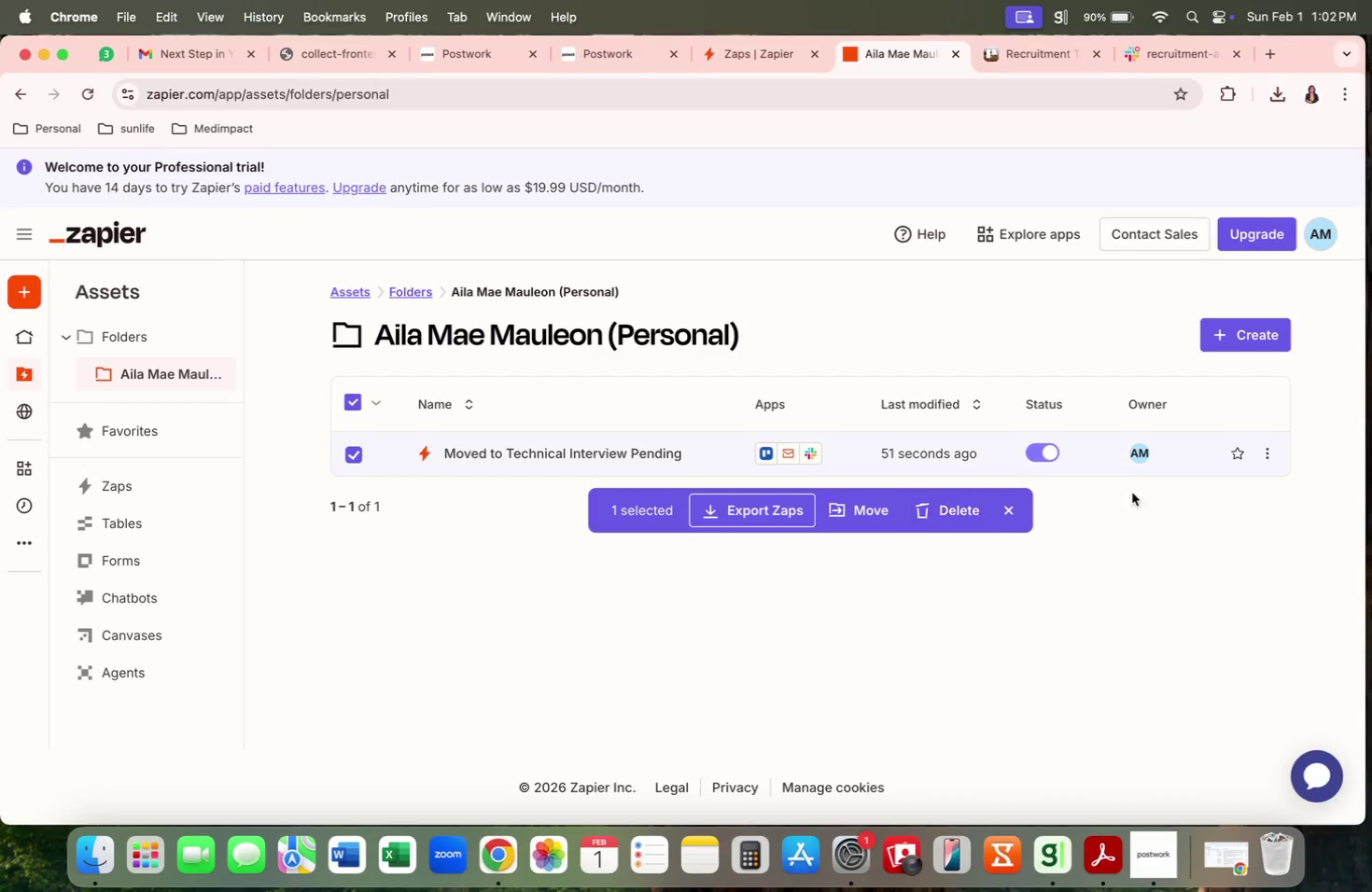 
mouse_move([1228, 468])
 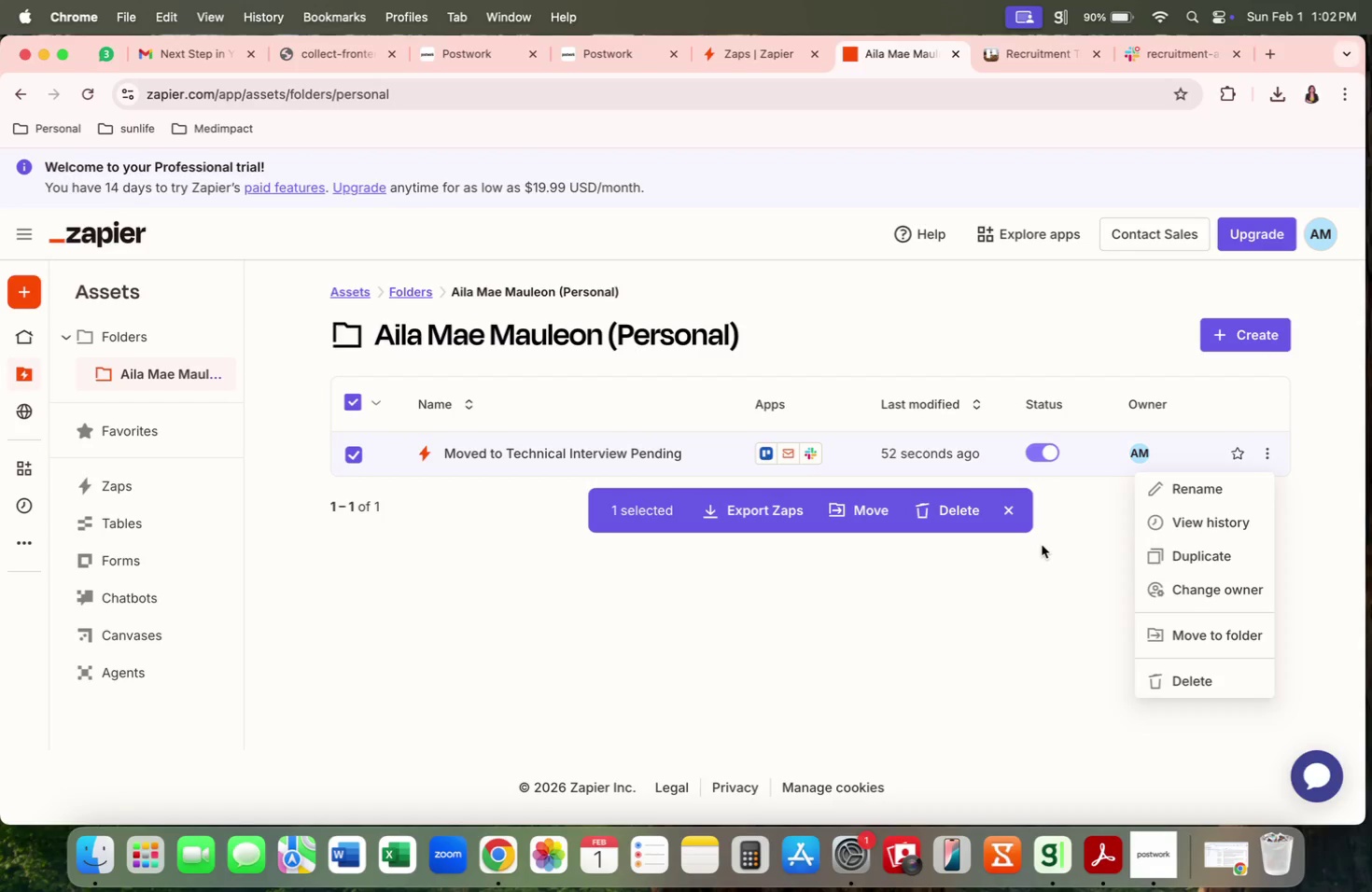 
left_click([1039, 550])
 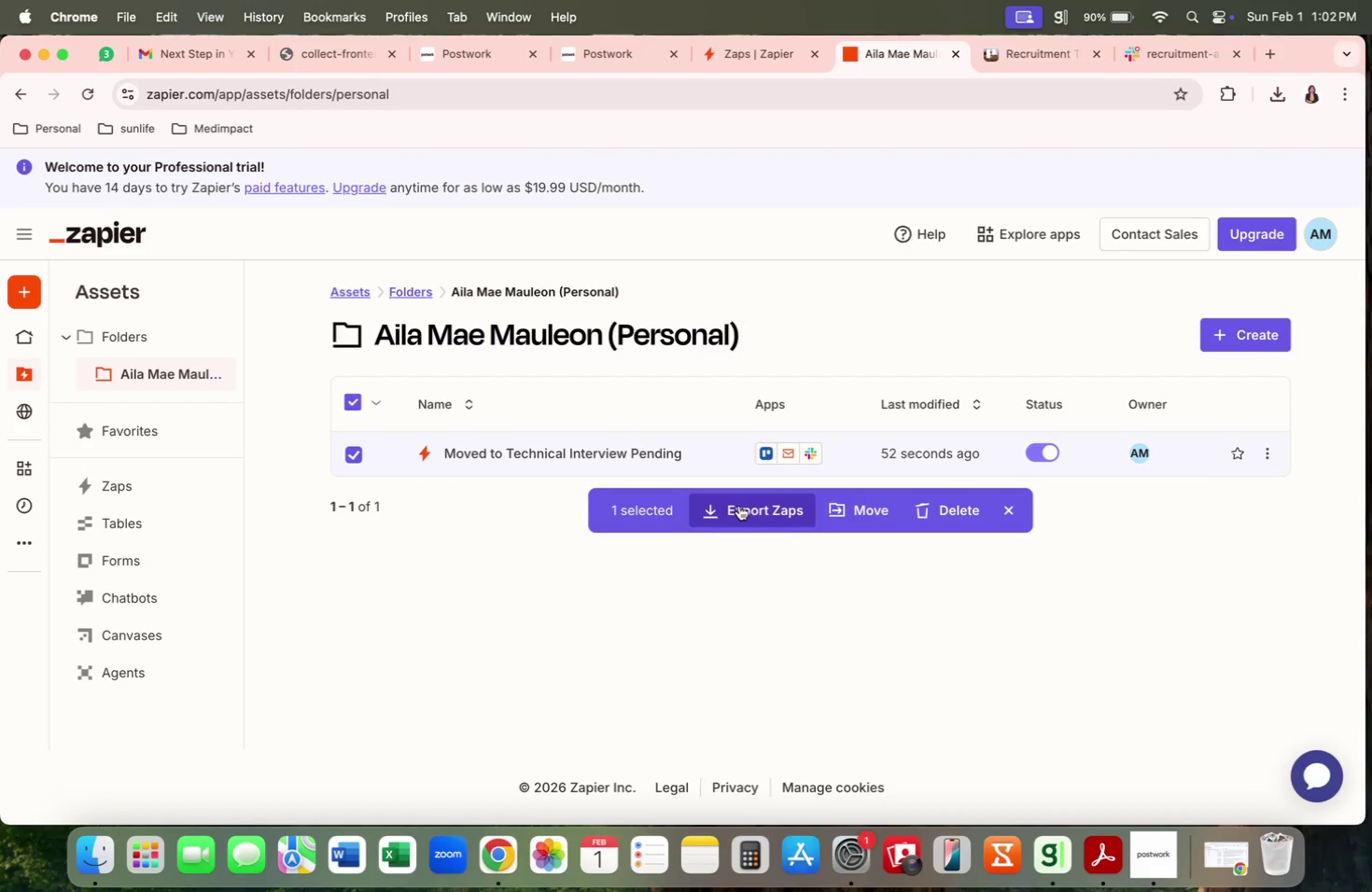 
left_click([739, 506])
 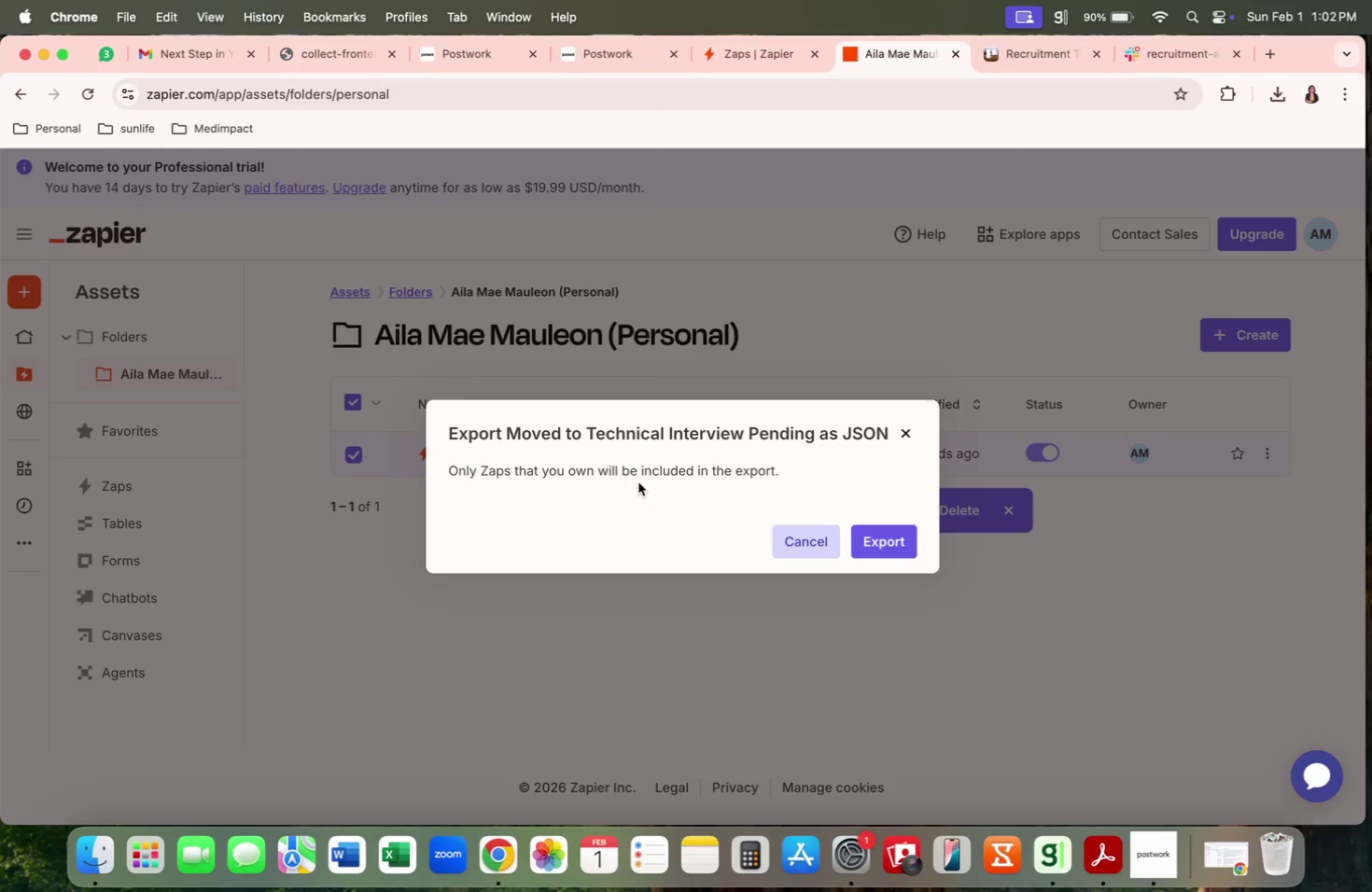 
left_click([892, 547])
 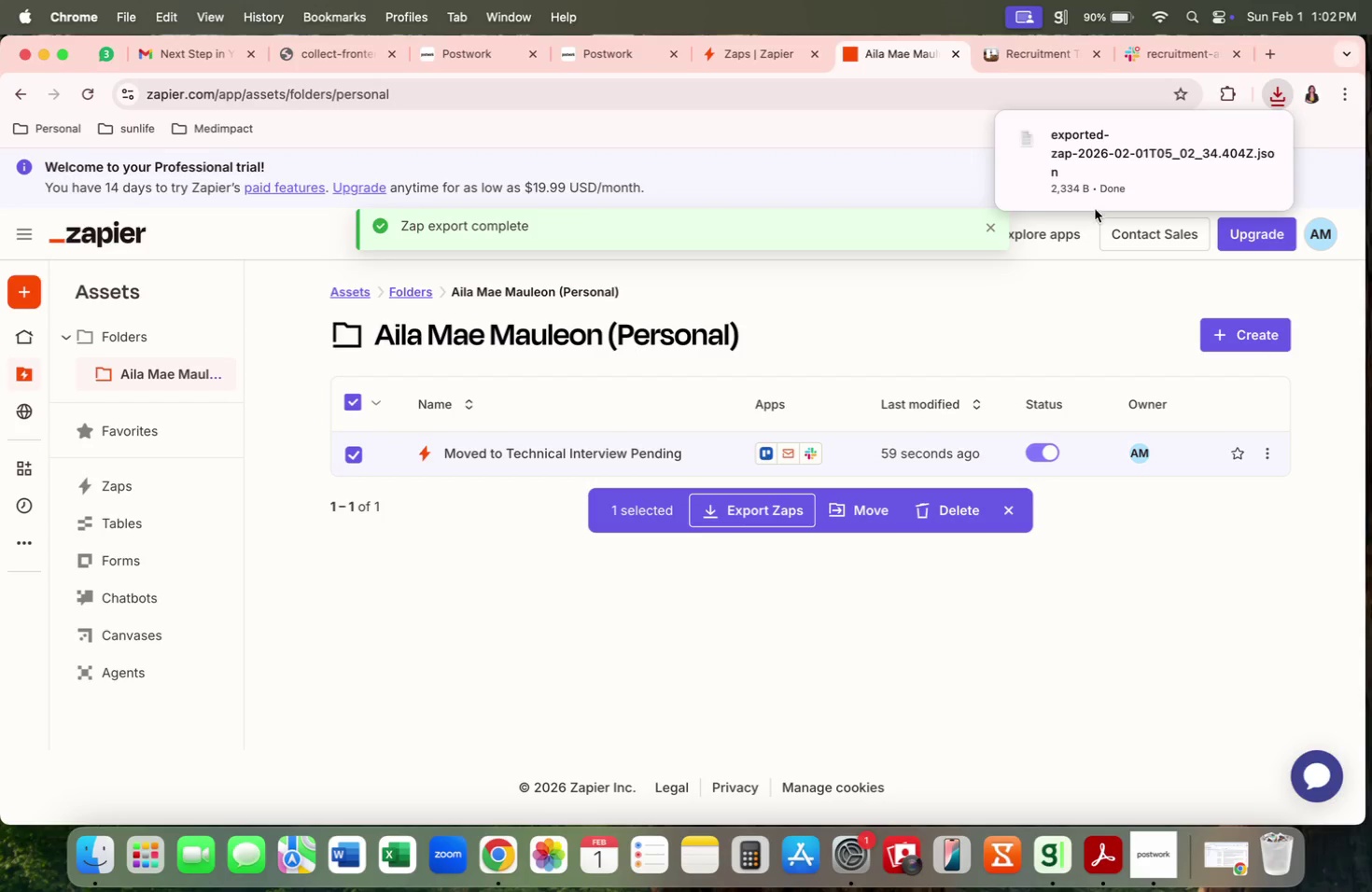 
left_click([1101, 189])
 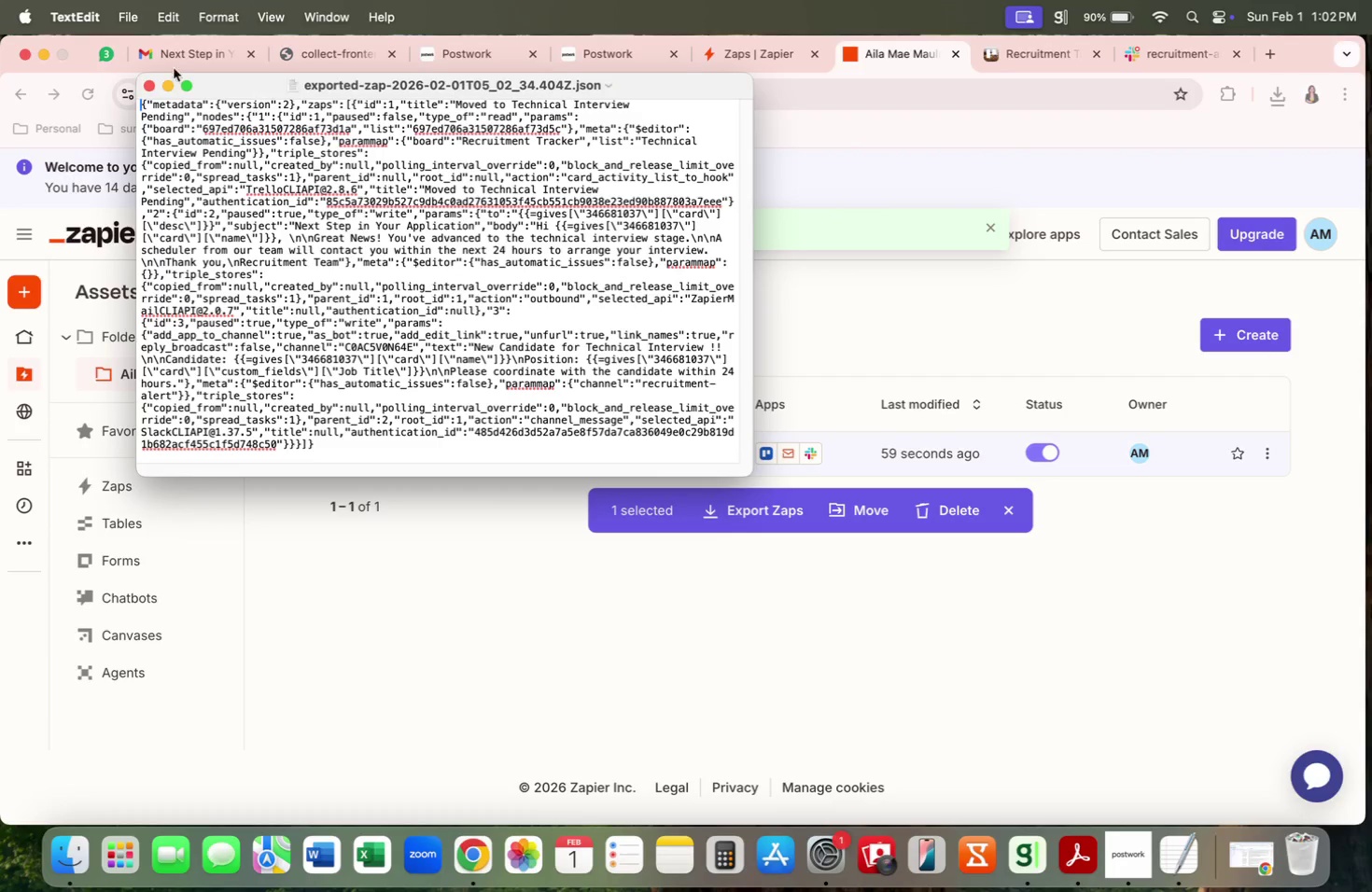 
left_click([149, 83])
 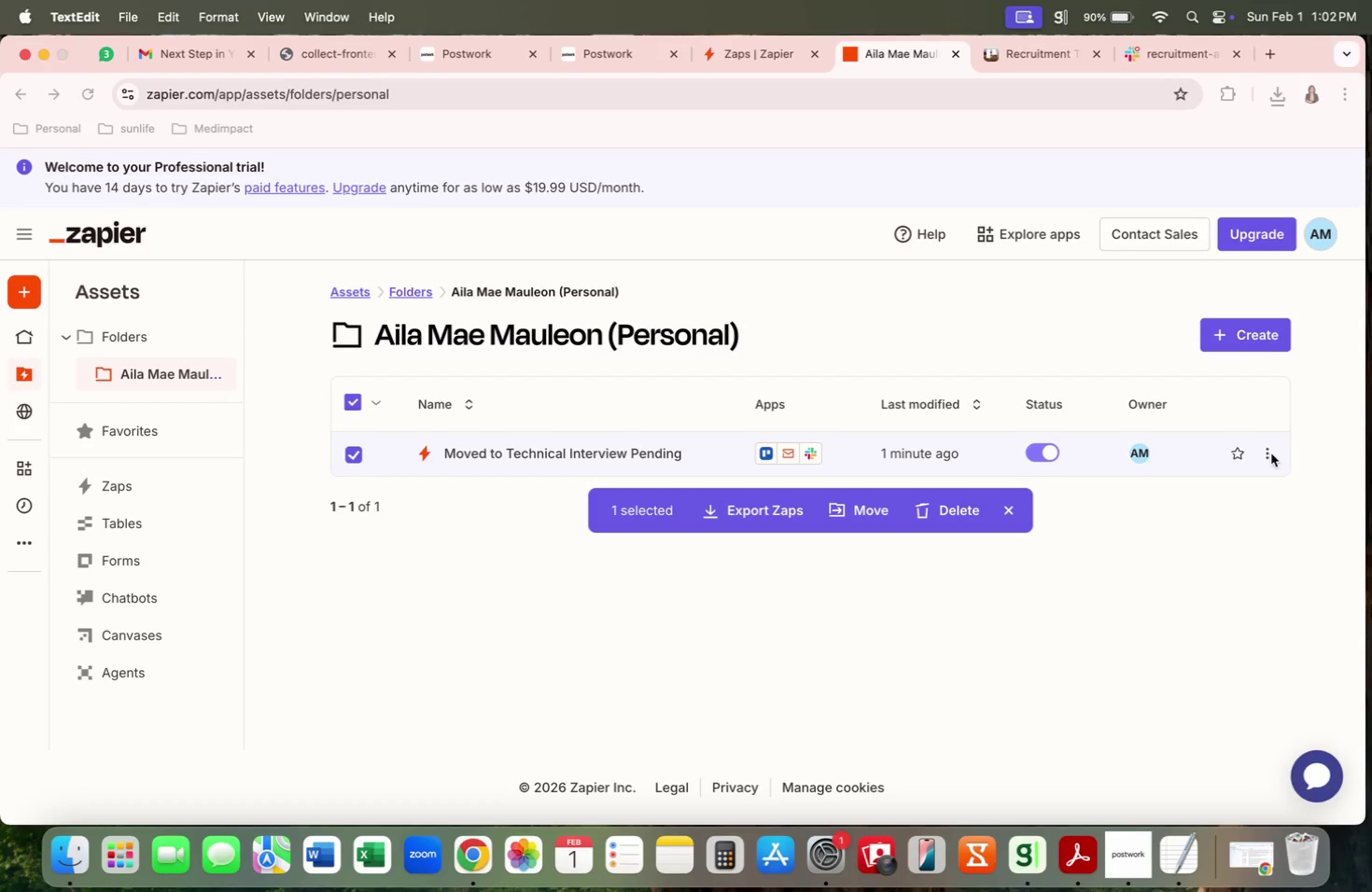 
wait(5.98)
 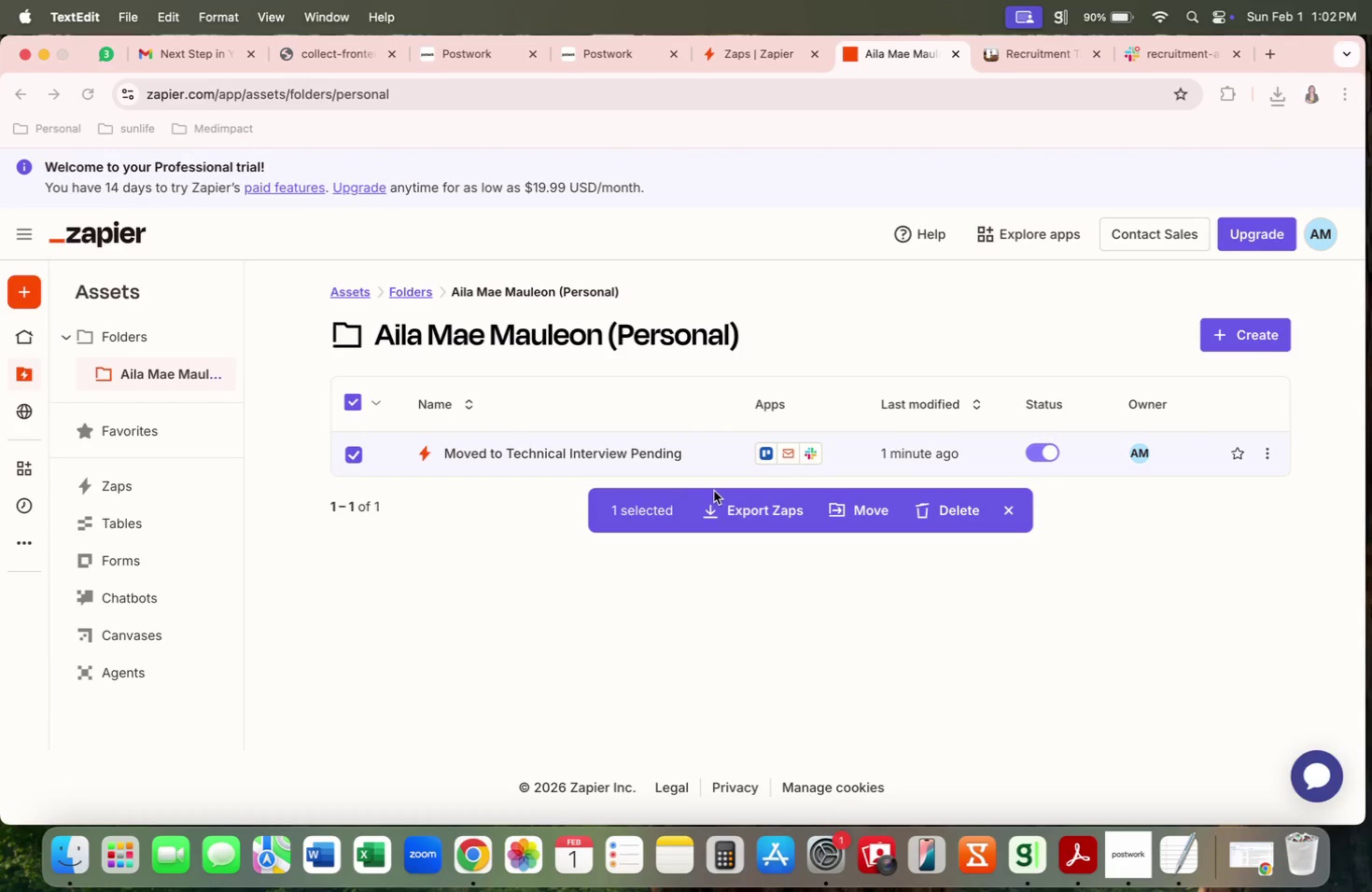 
left_click([1274, 456])
 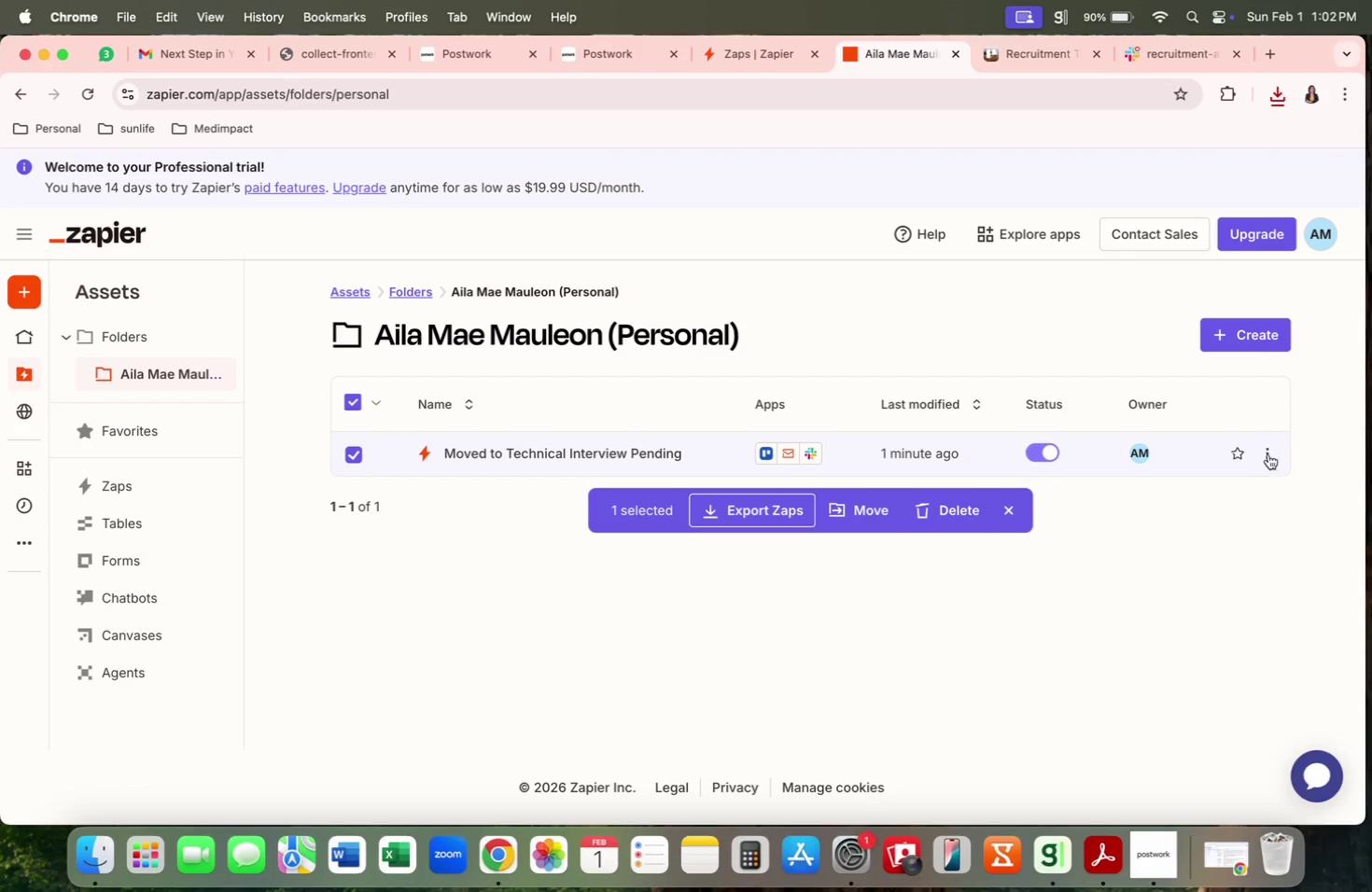 
left_click([1268, 453])